 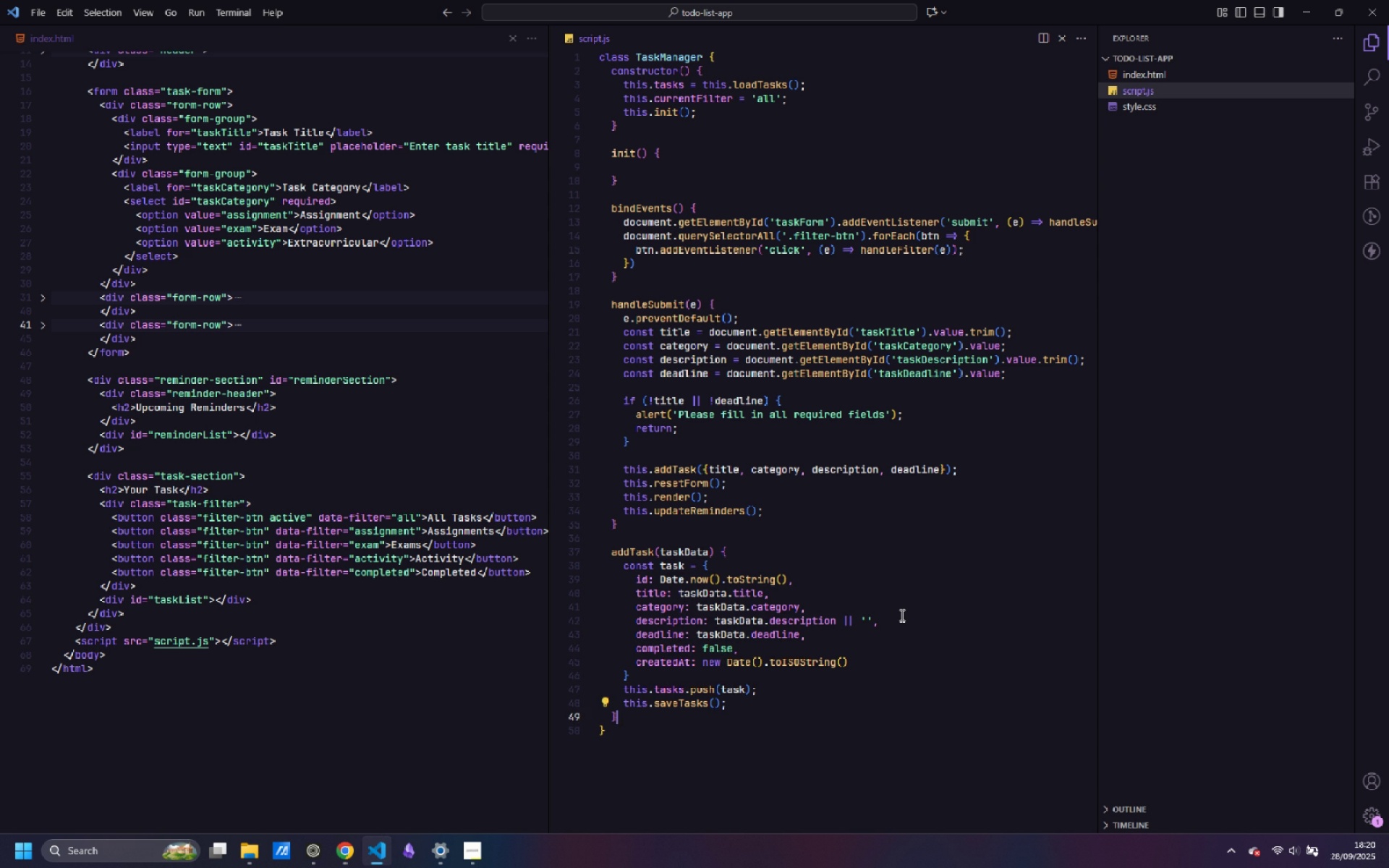 
key(Enter)
 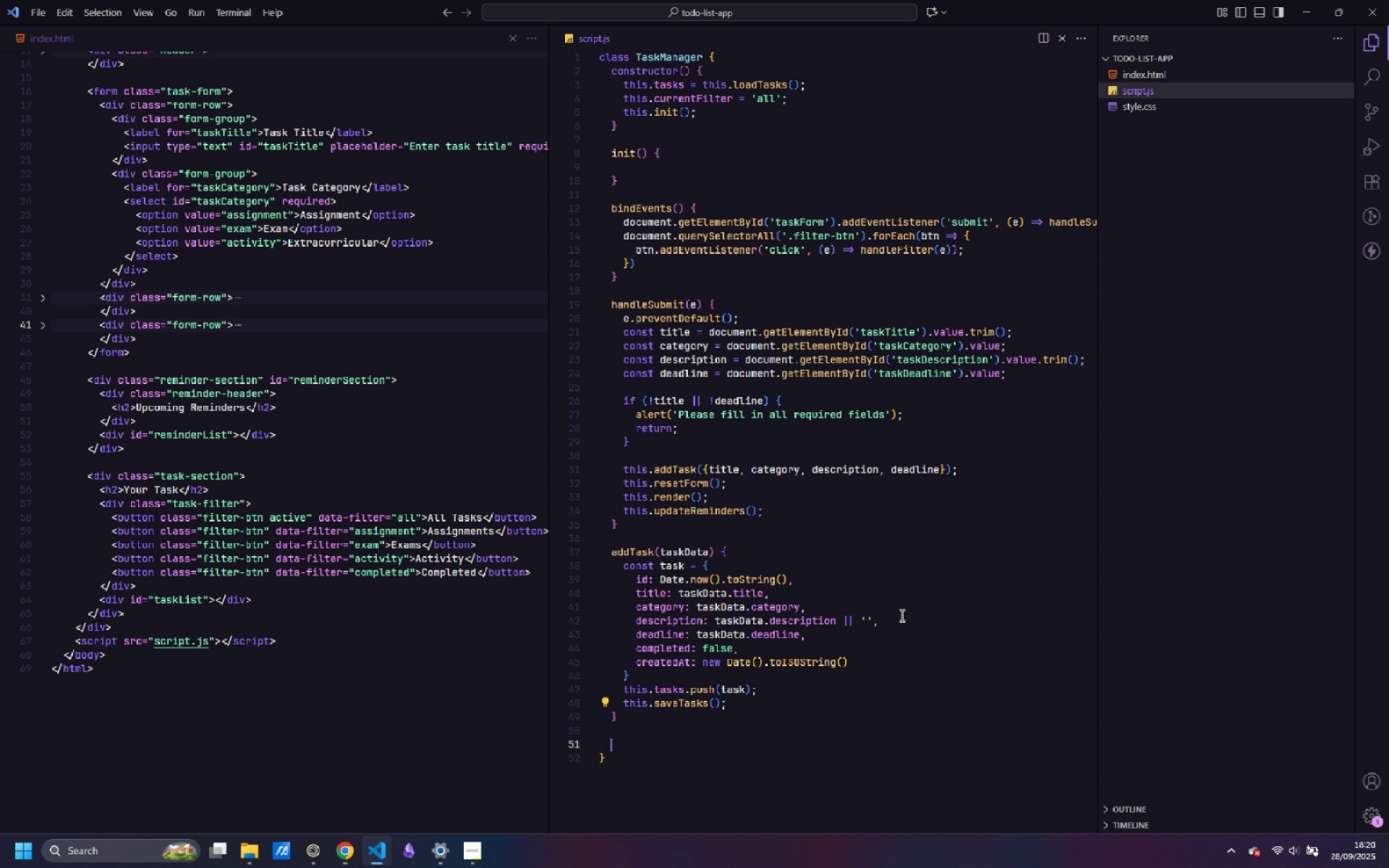 
key(Enter)
 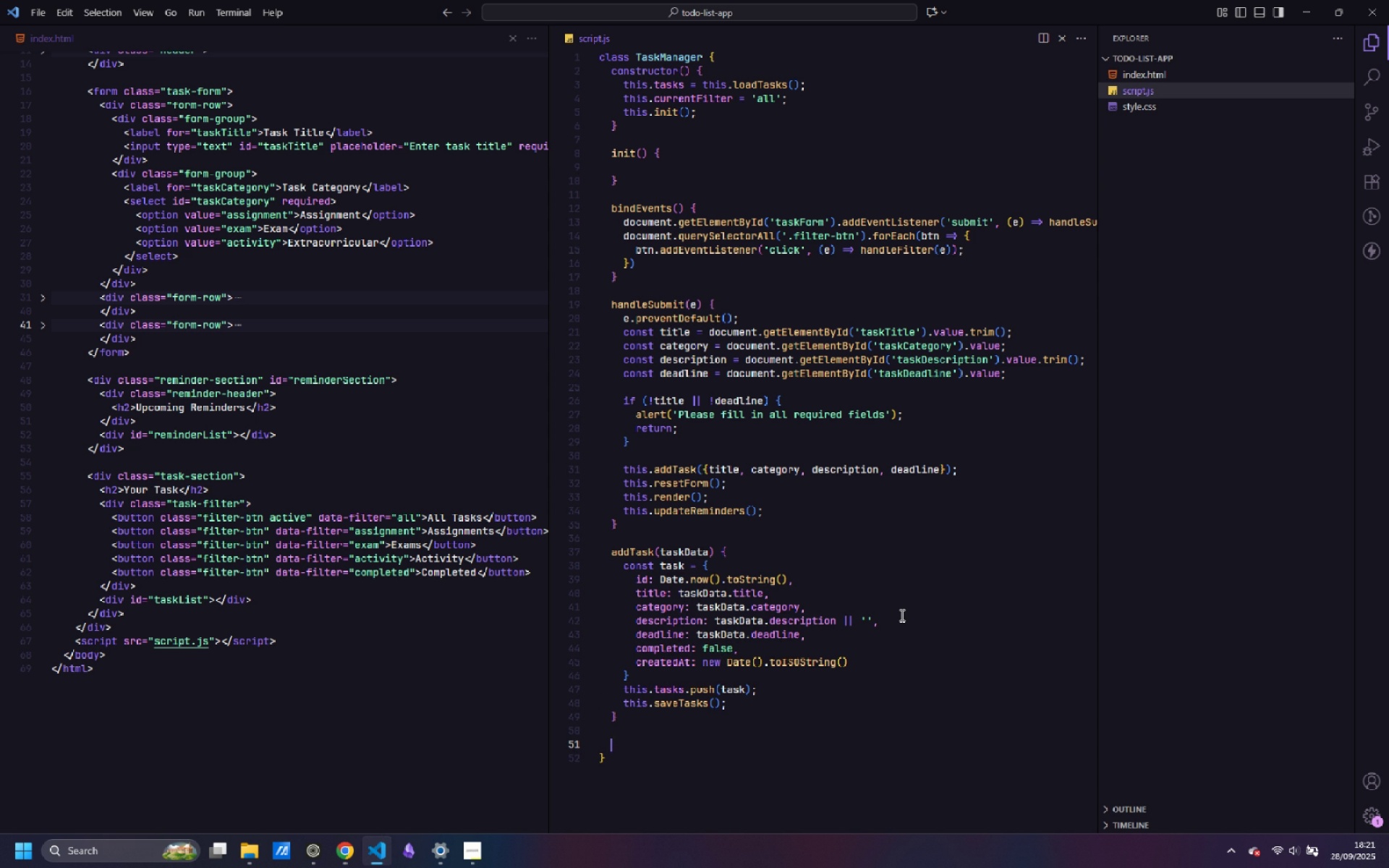 
wait(7.98)
 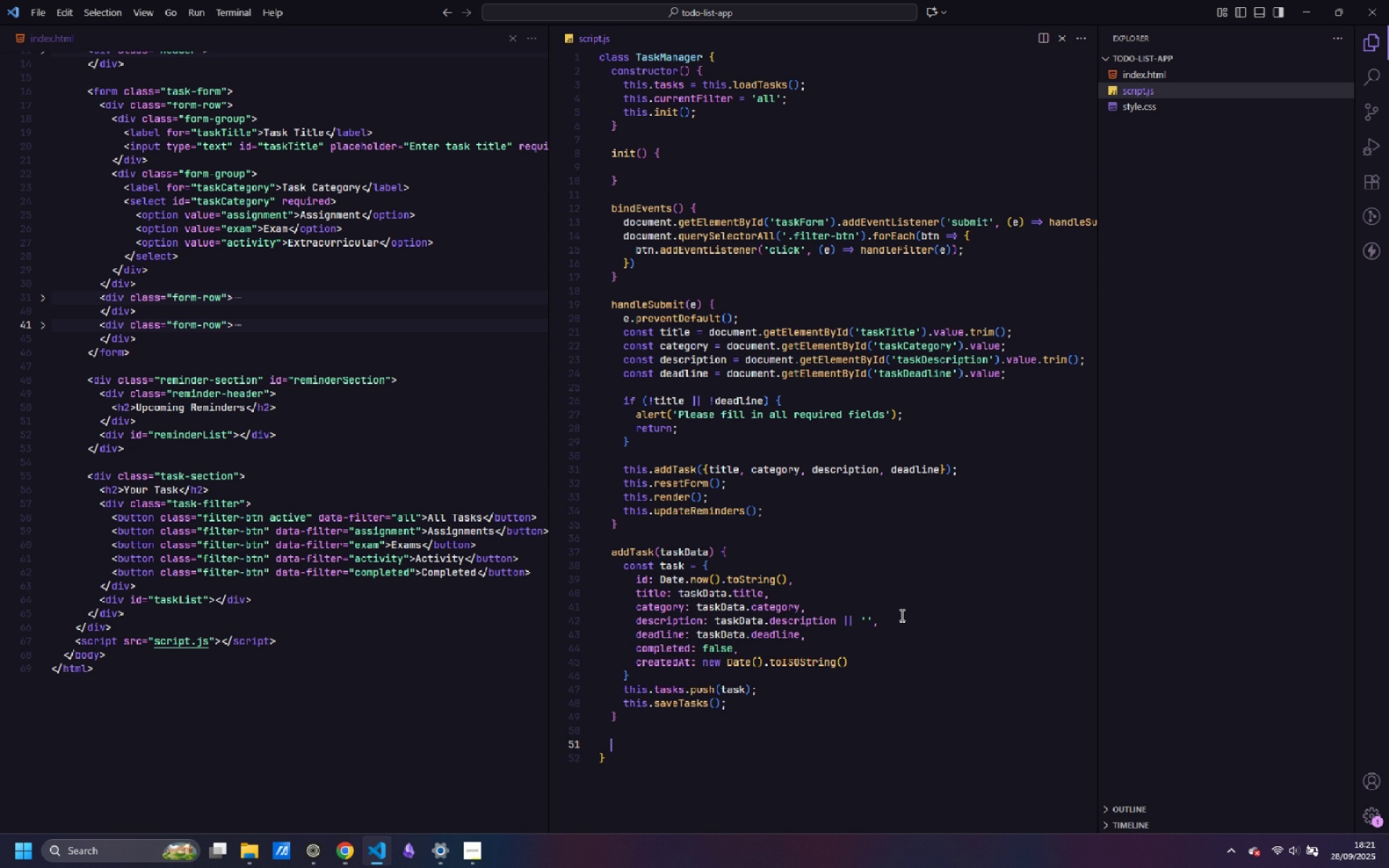 
type(de)
key(Backspace)
key(Backspace)
 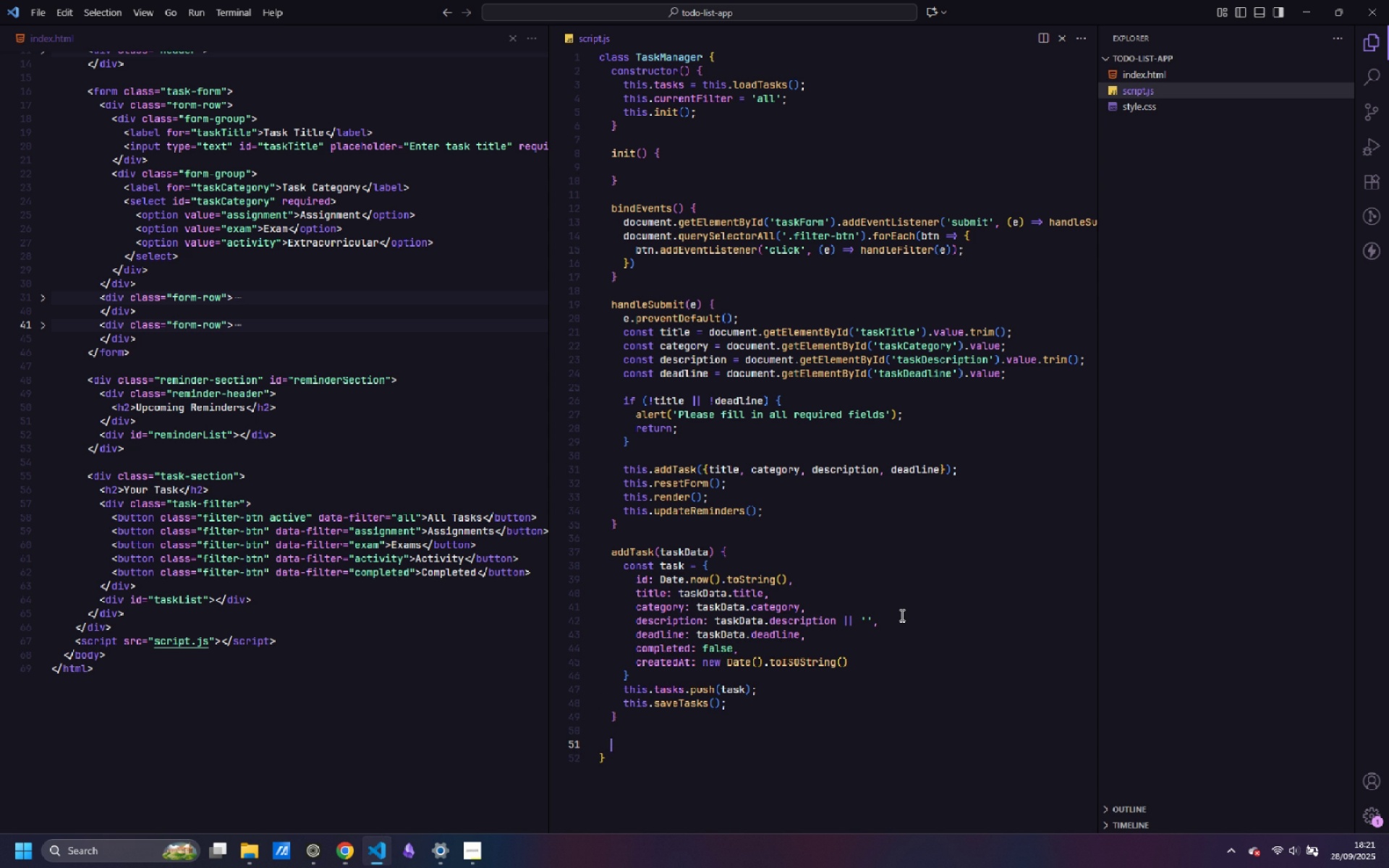 
wait(9.07)
 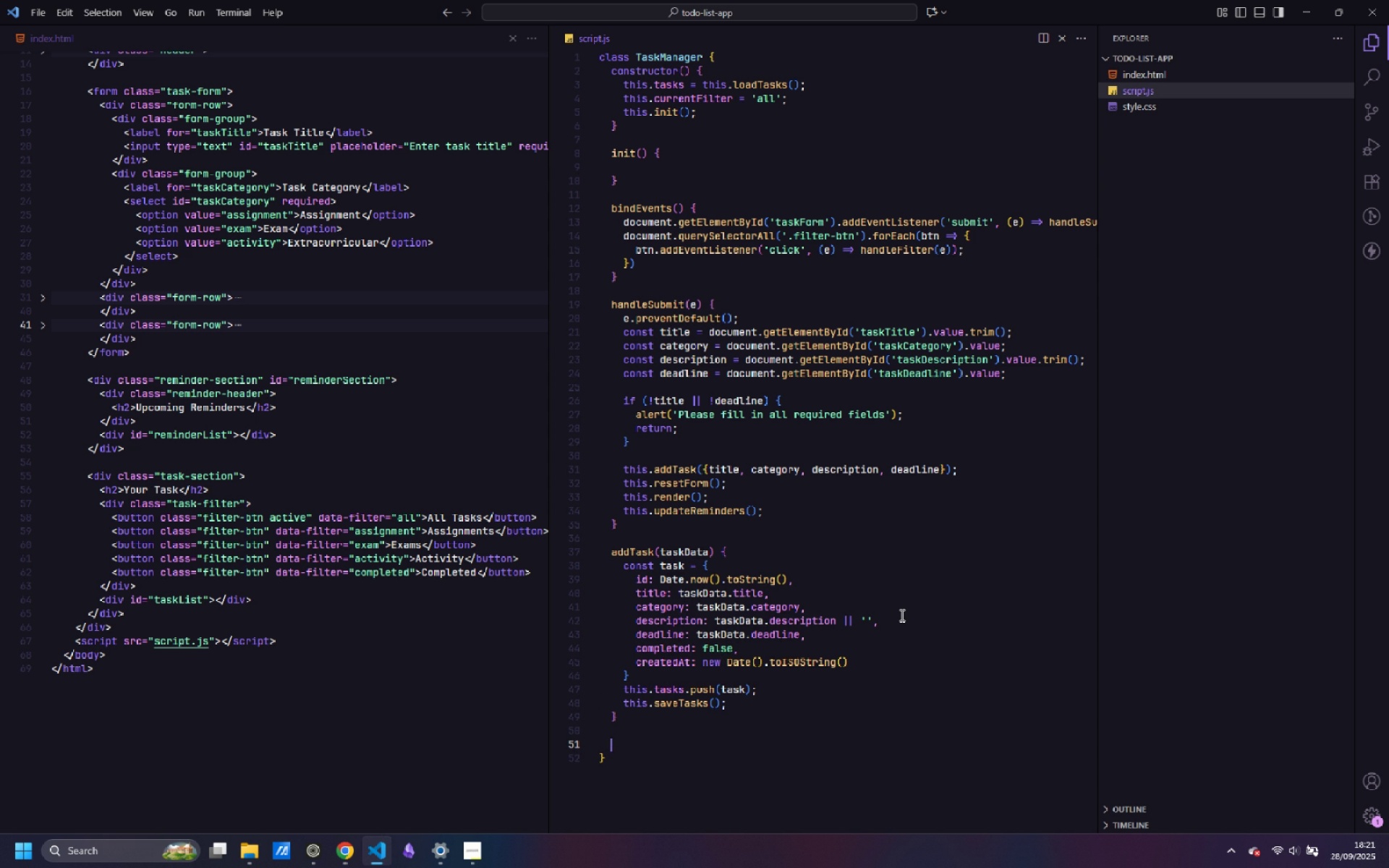 
scroll: coordinate [965, 245], scroll_direction: up, amount: 6.0
 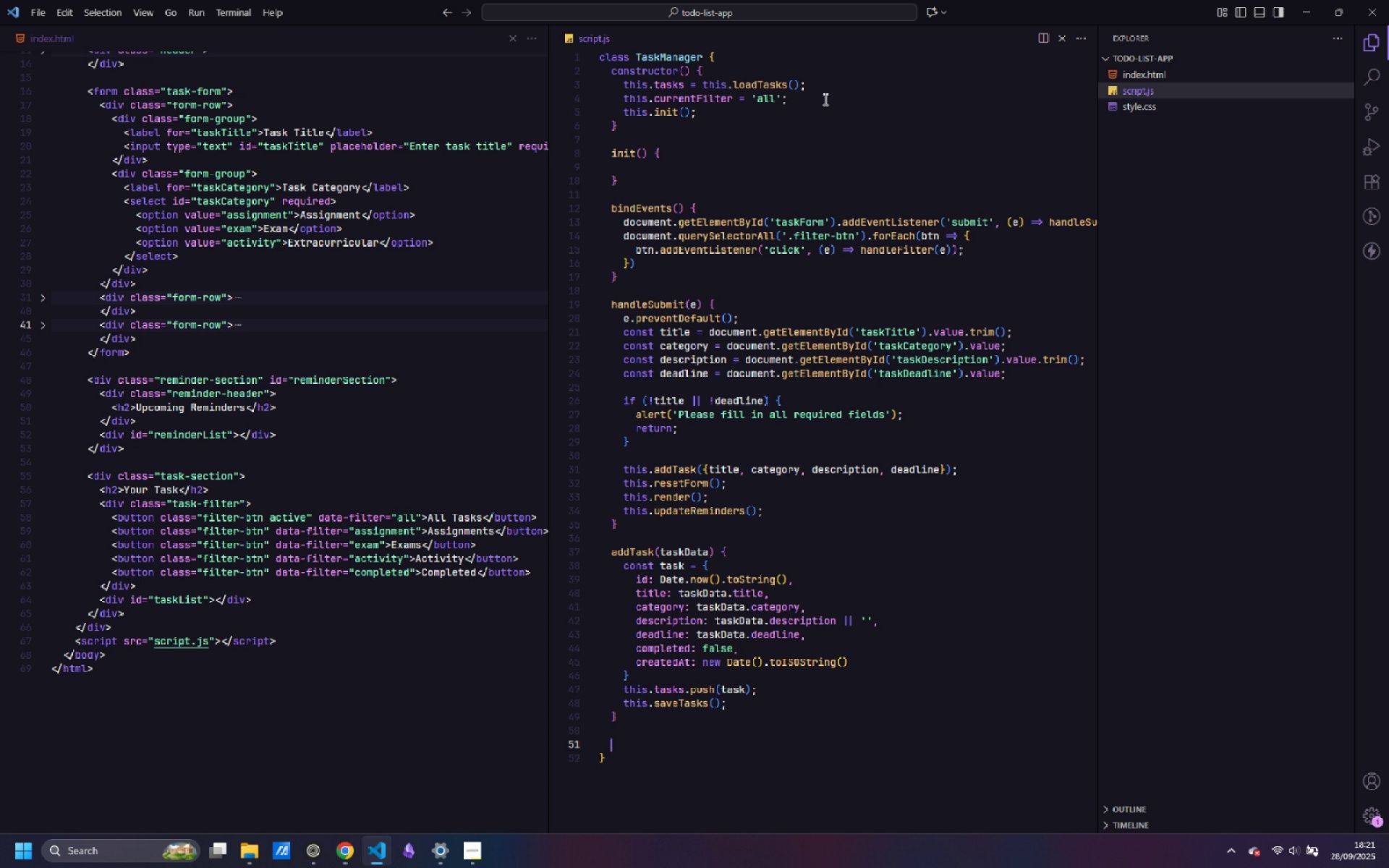 
left_click([824, 95])
 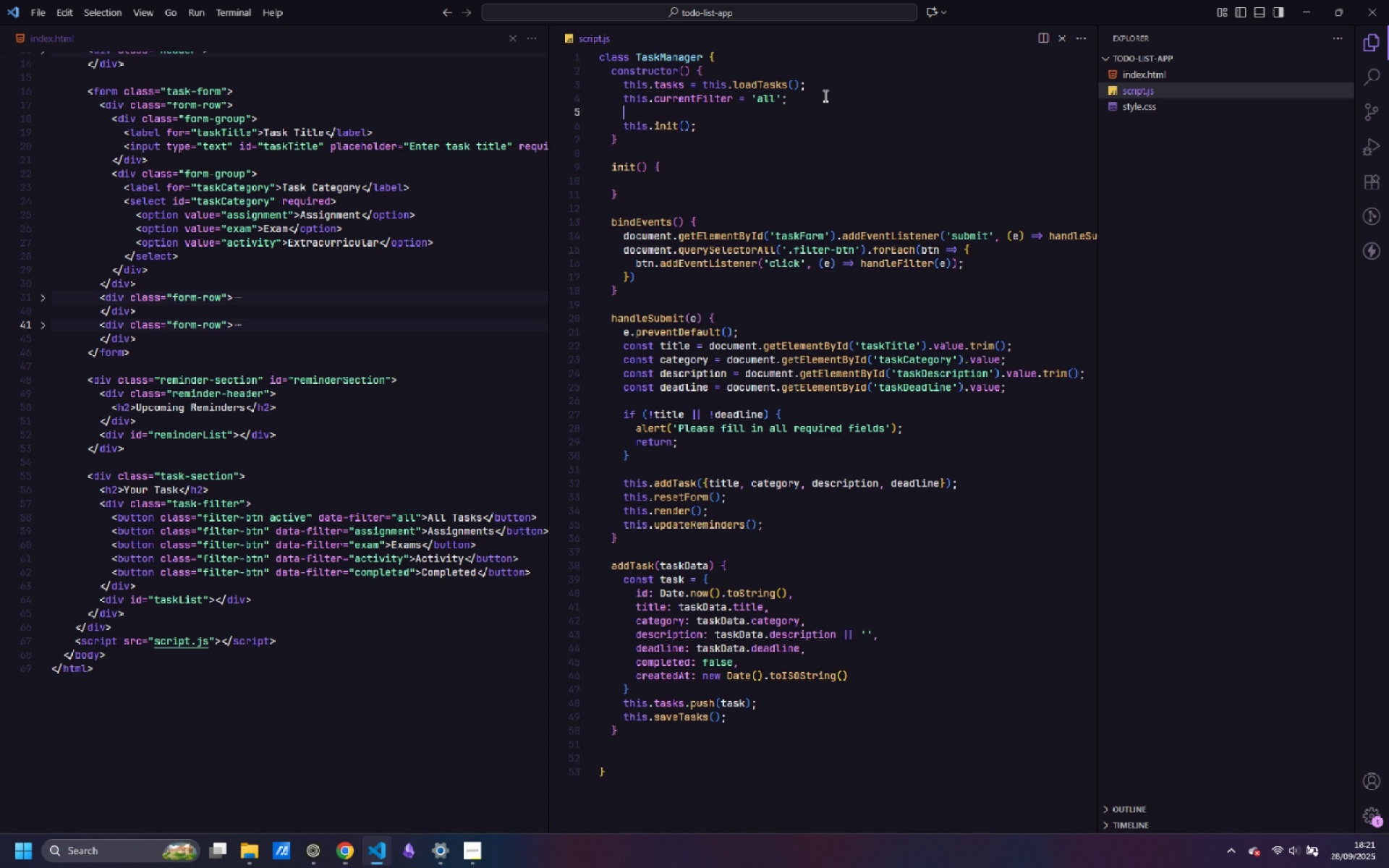 
key(Enter)
 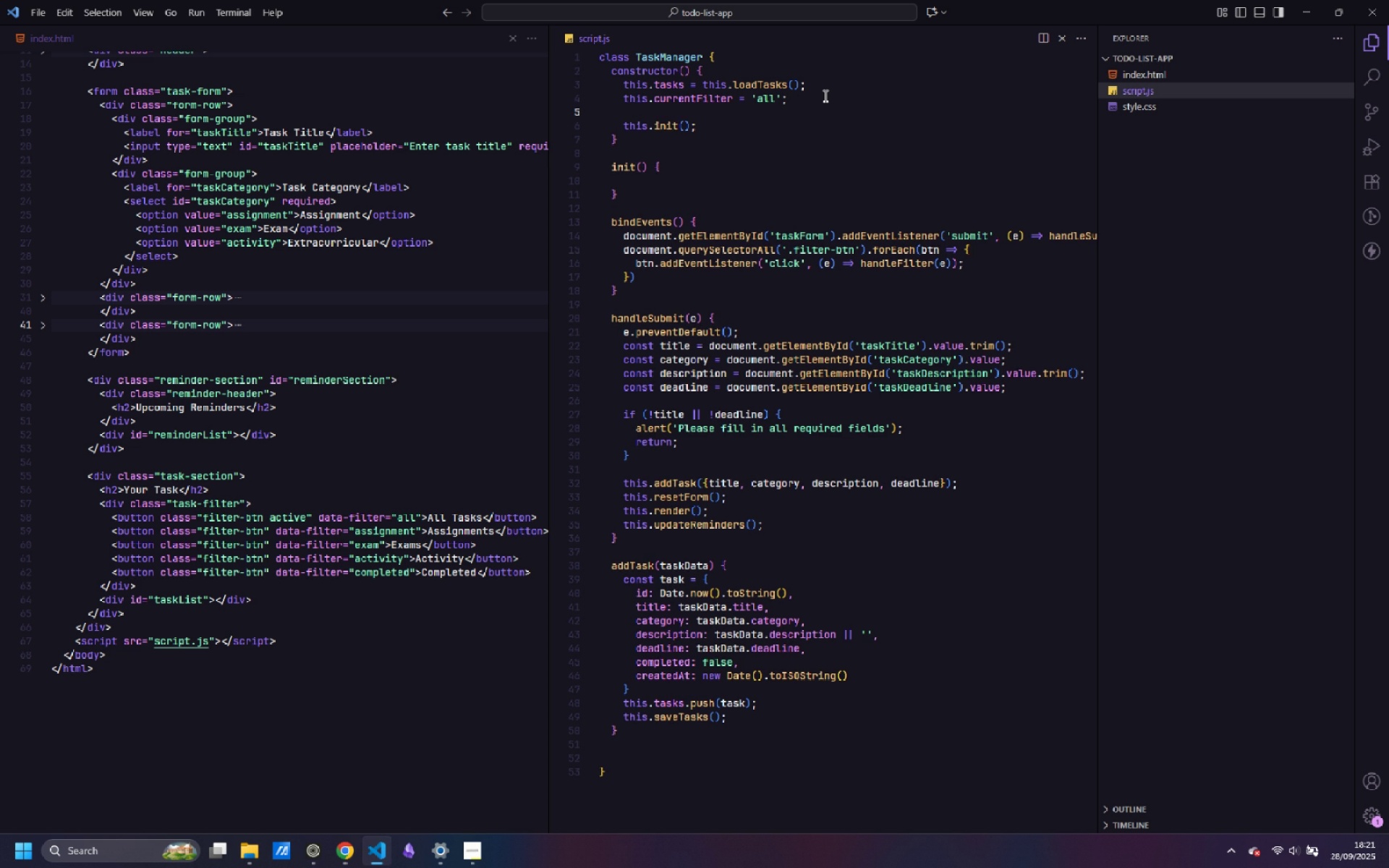 
type(this.editingTaskId = null;)
 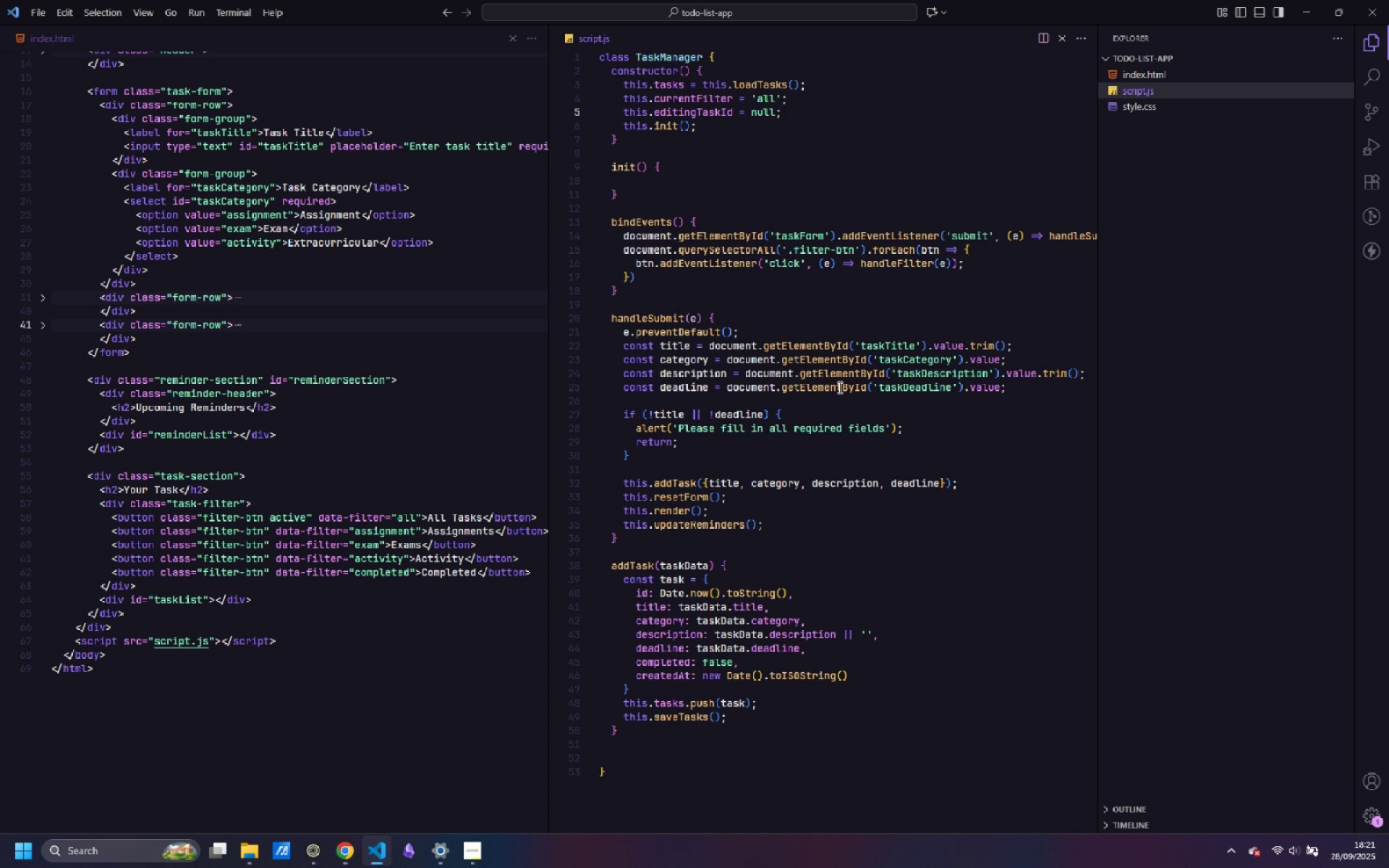 
scroll: coordinate [751, 361], scroll_direction: down, amount: 2.0
 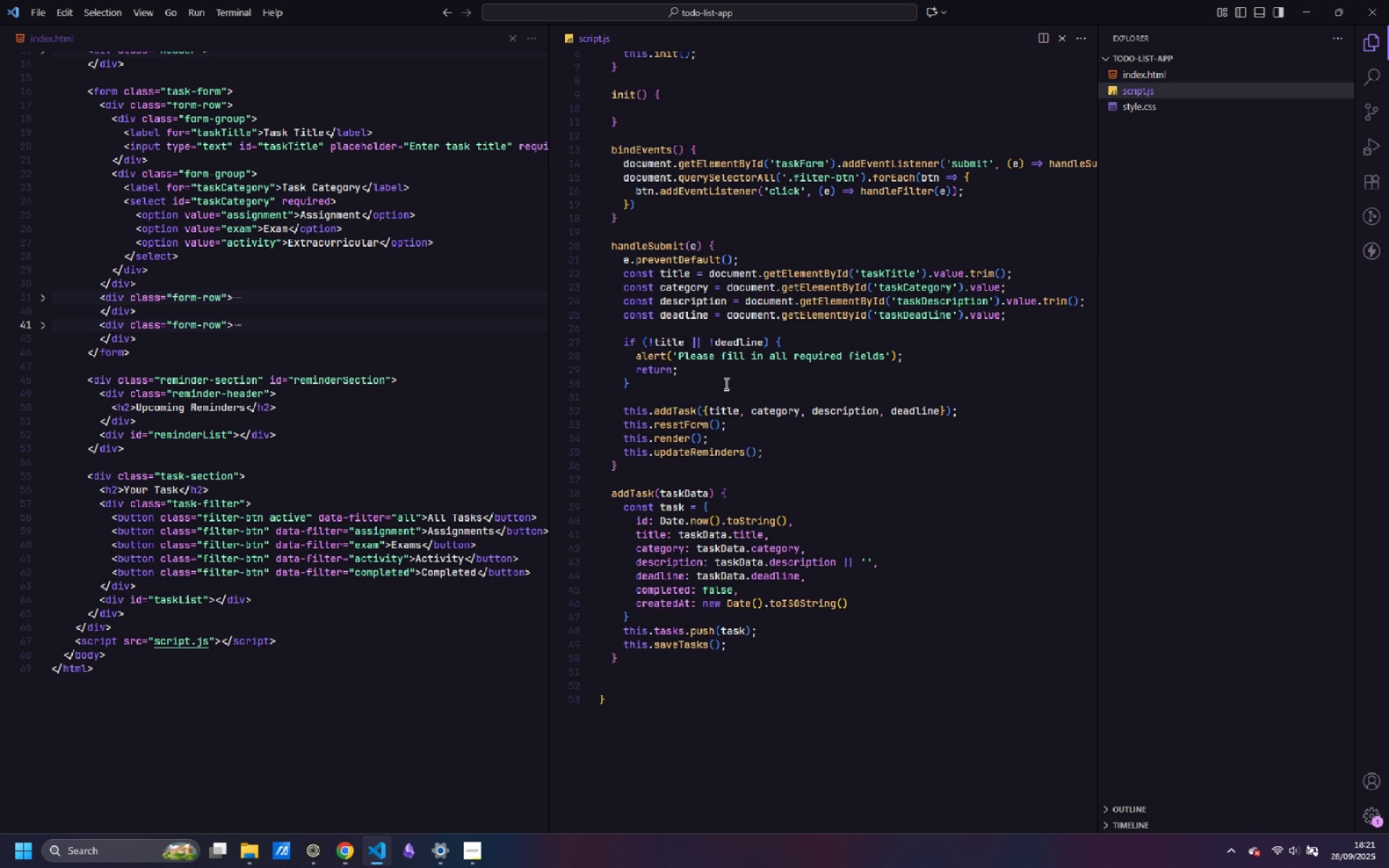 
left_click([724, 383])
 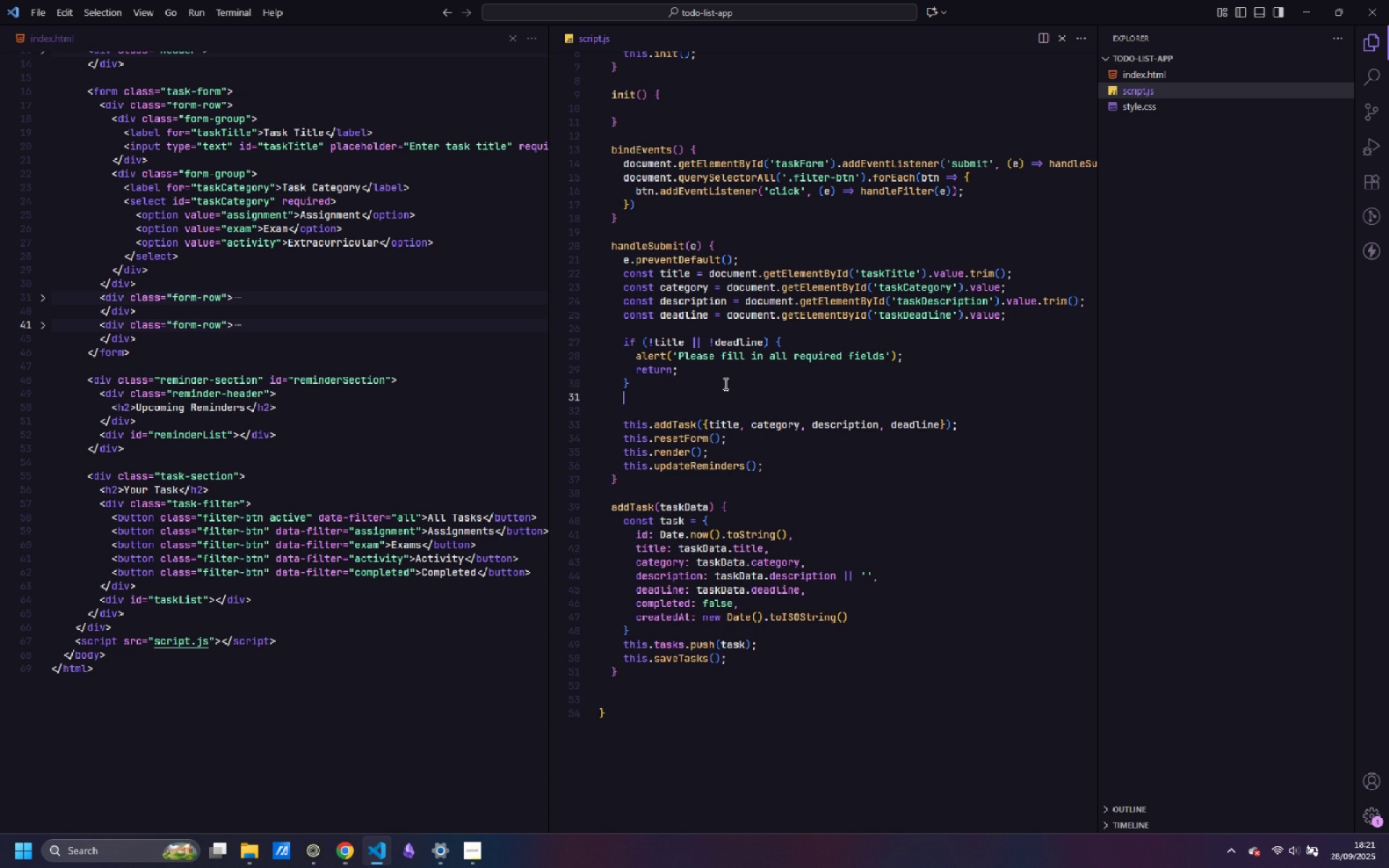 
key(Enter)
 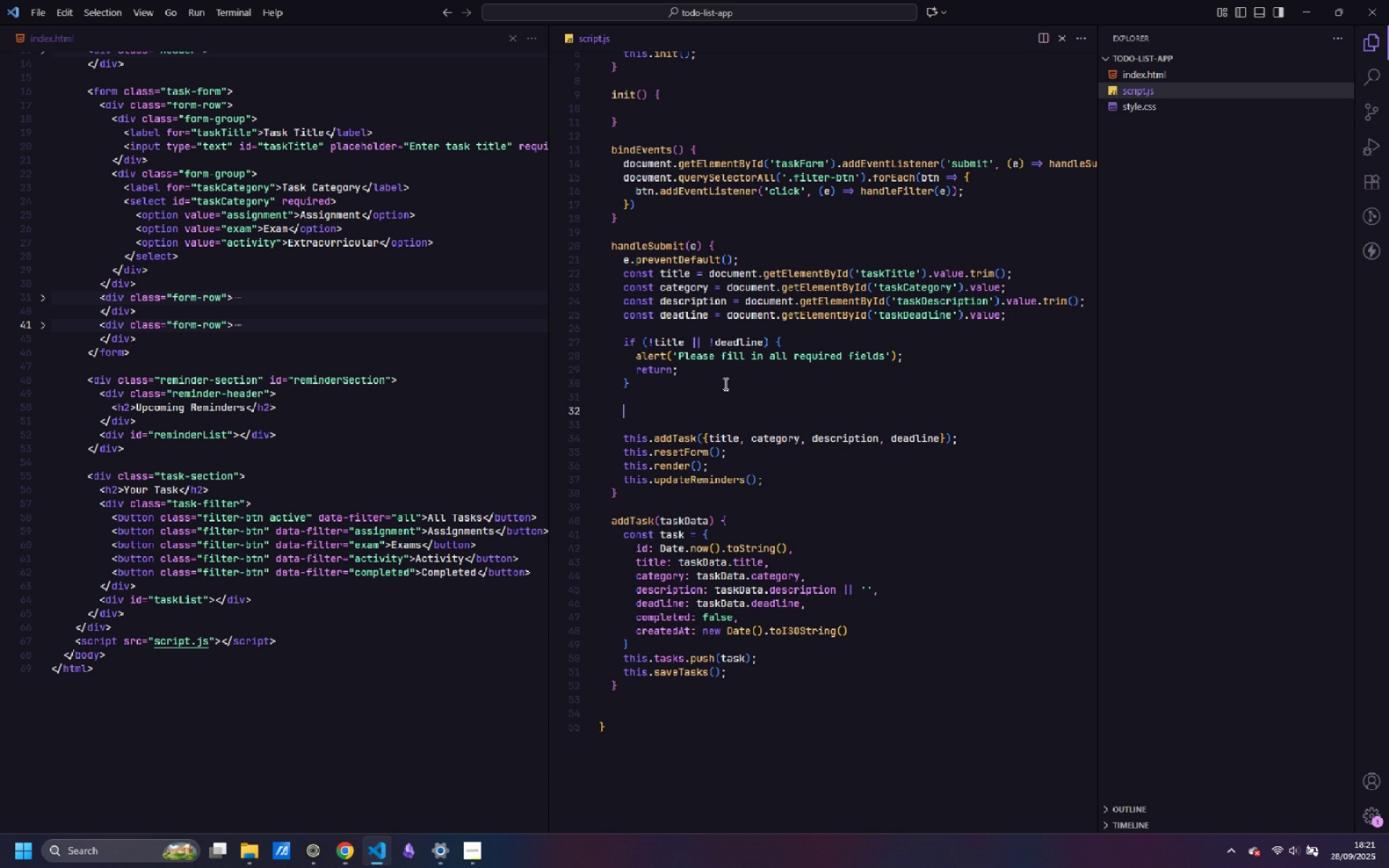 
key(Enter)
 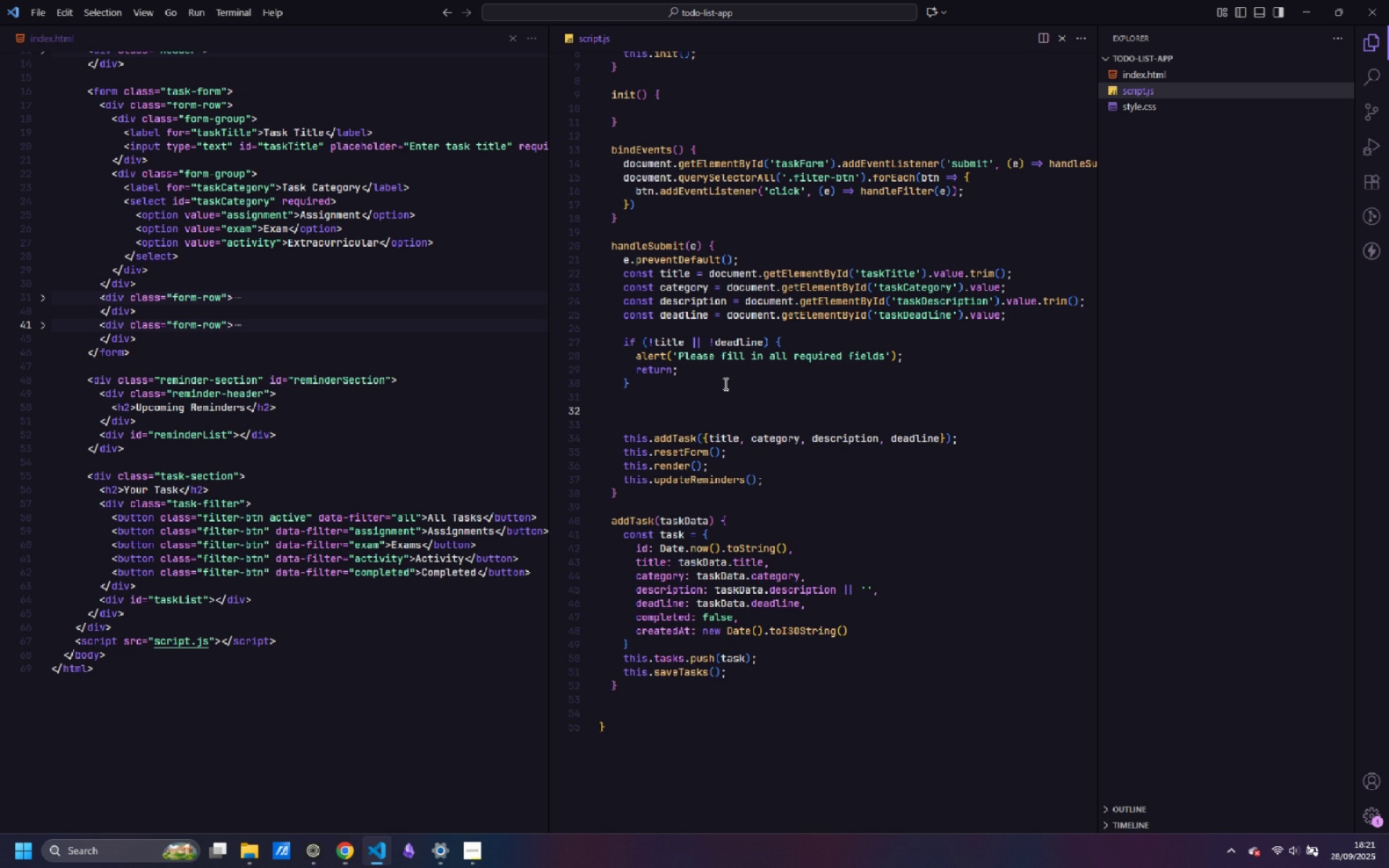 
type(if (this.editing)
 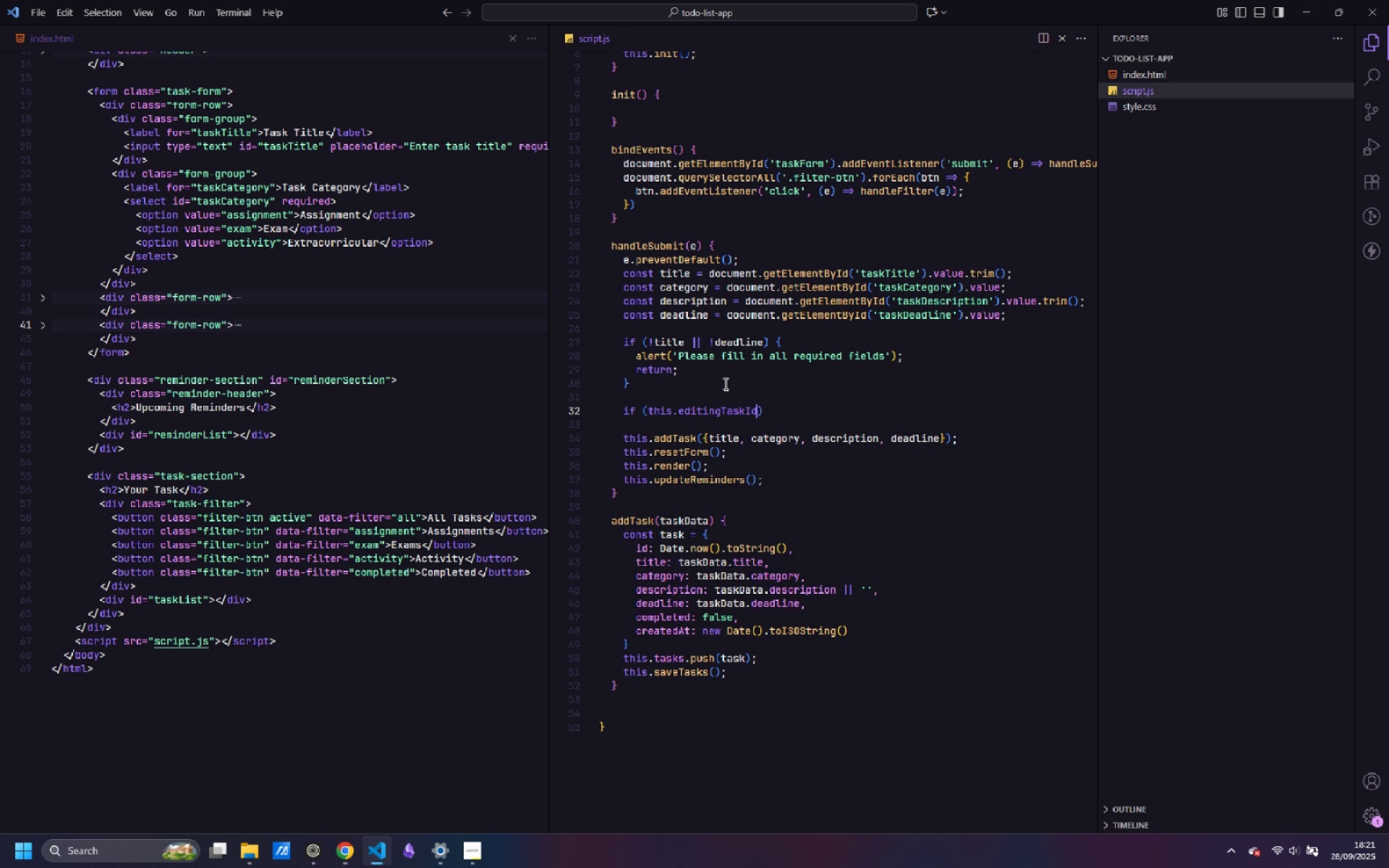 
key(Enter)
 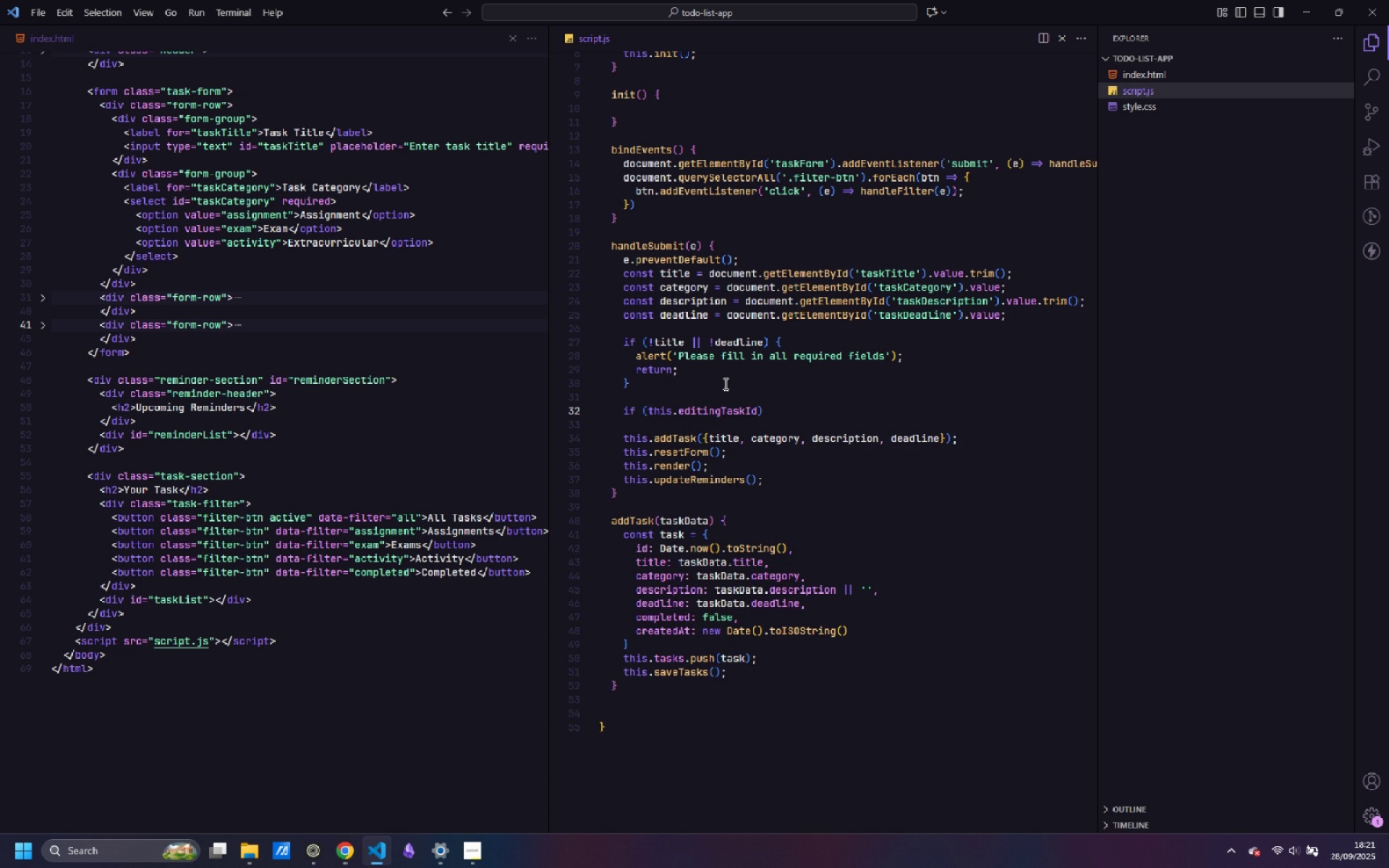 
key(ArrowRight)
 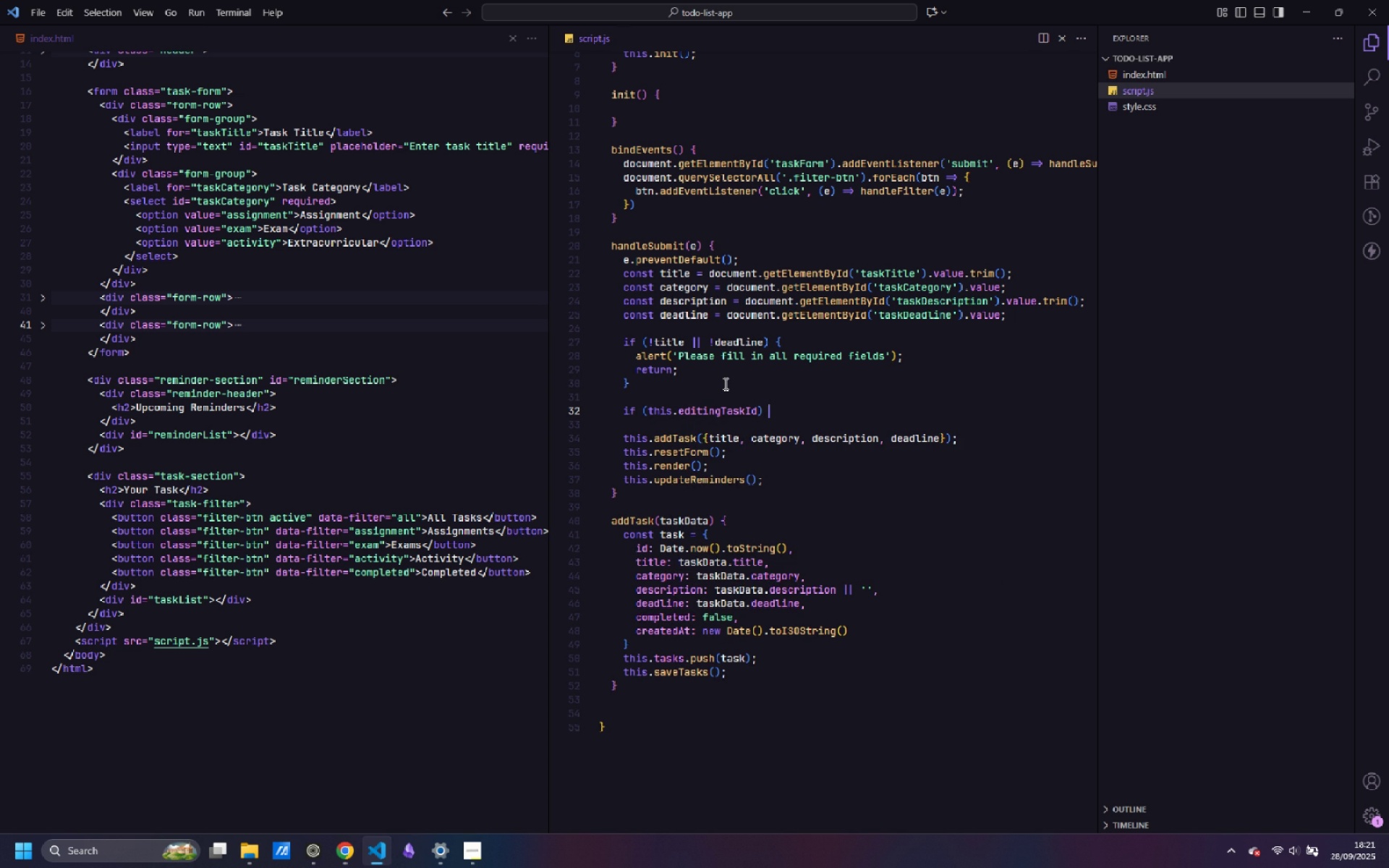 
key(Space)